 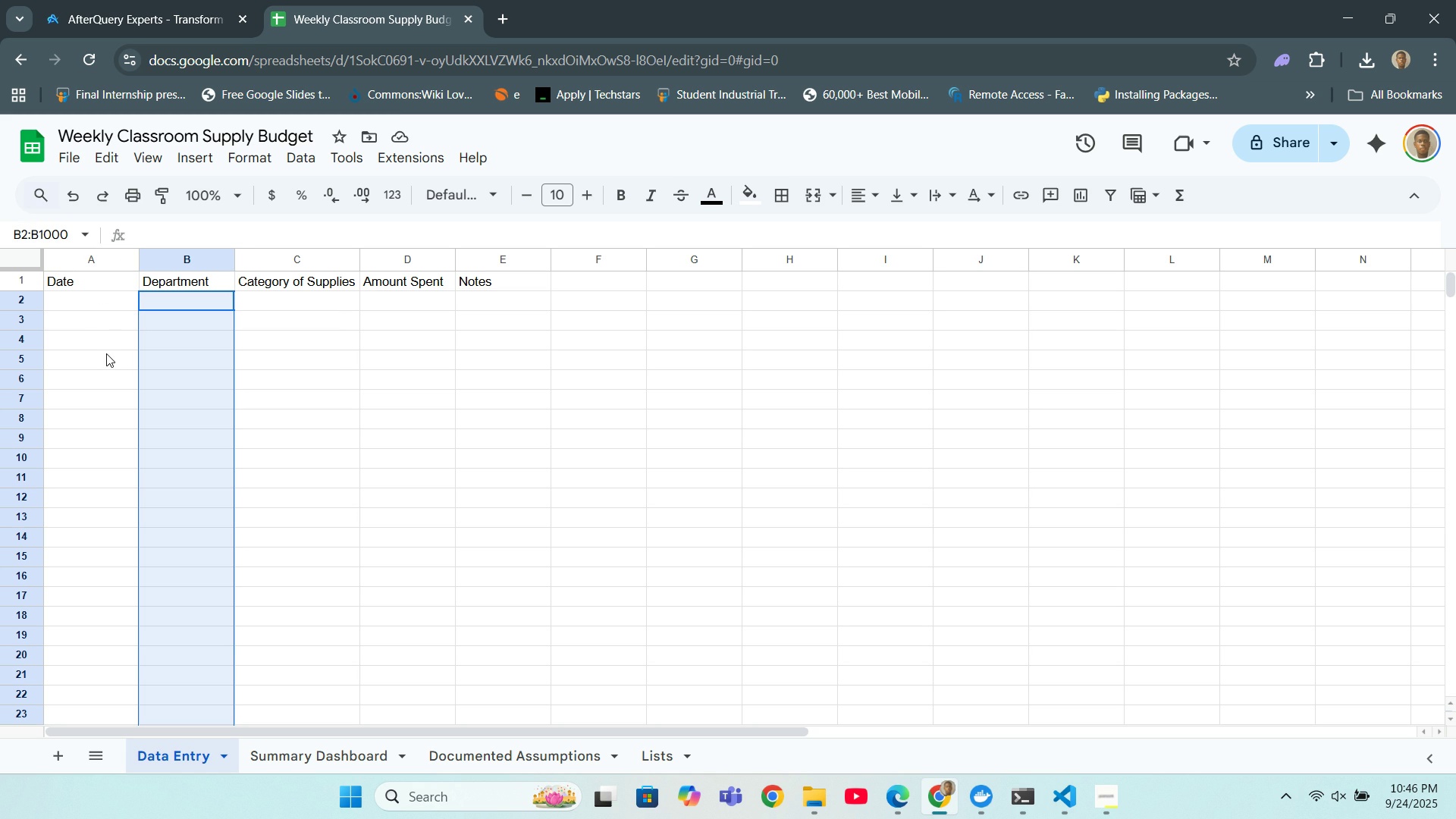 
left_click([291, 165])
 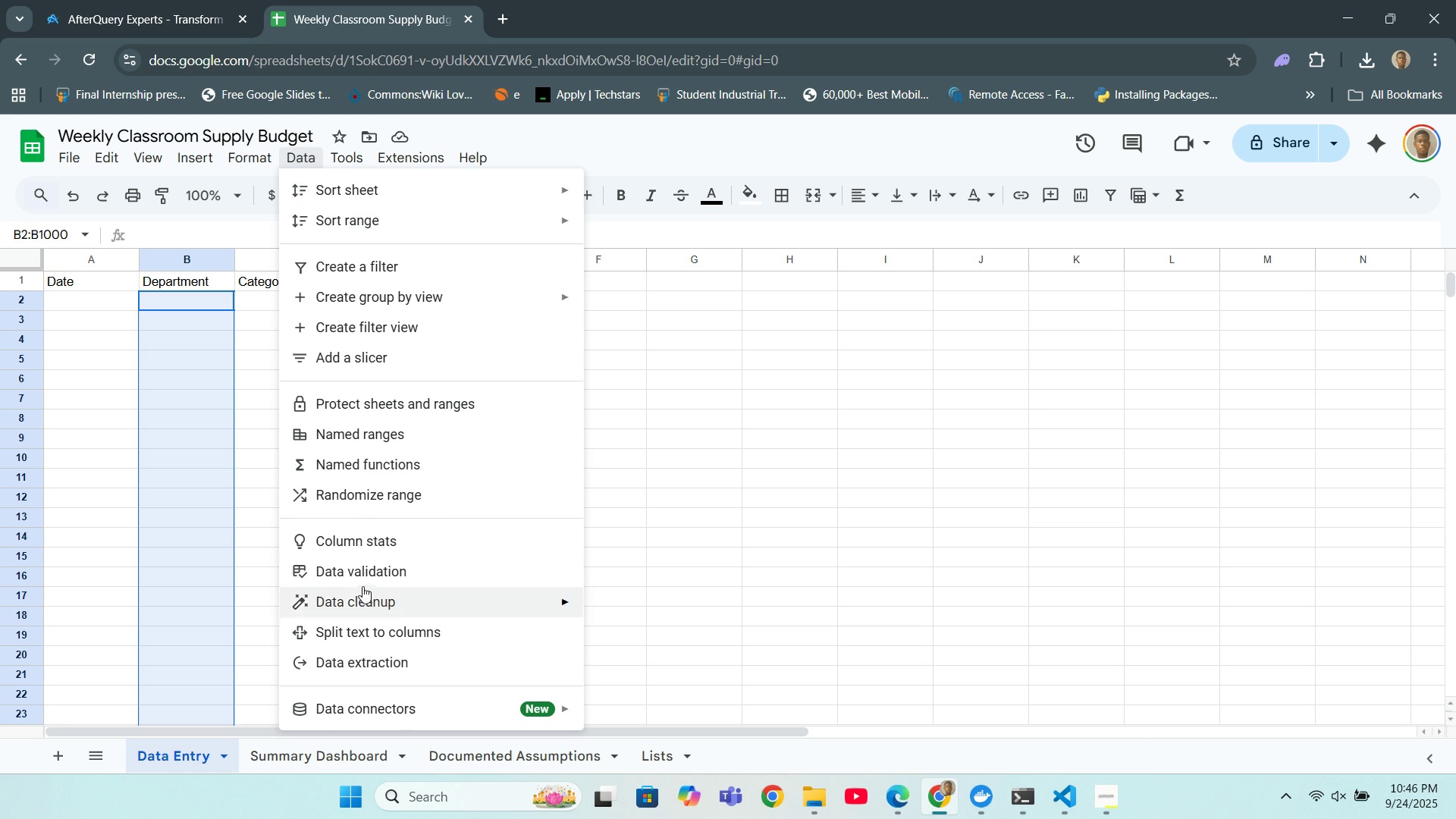 
left_click([358, 571])
 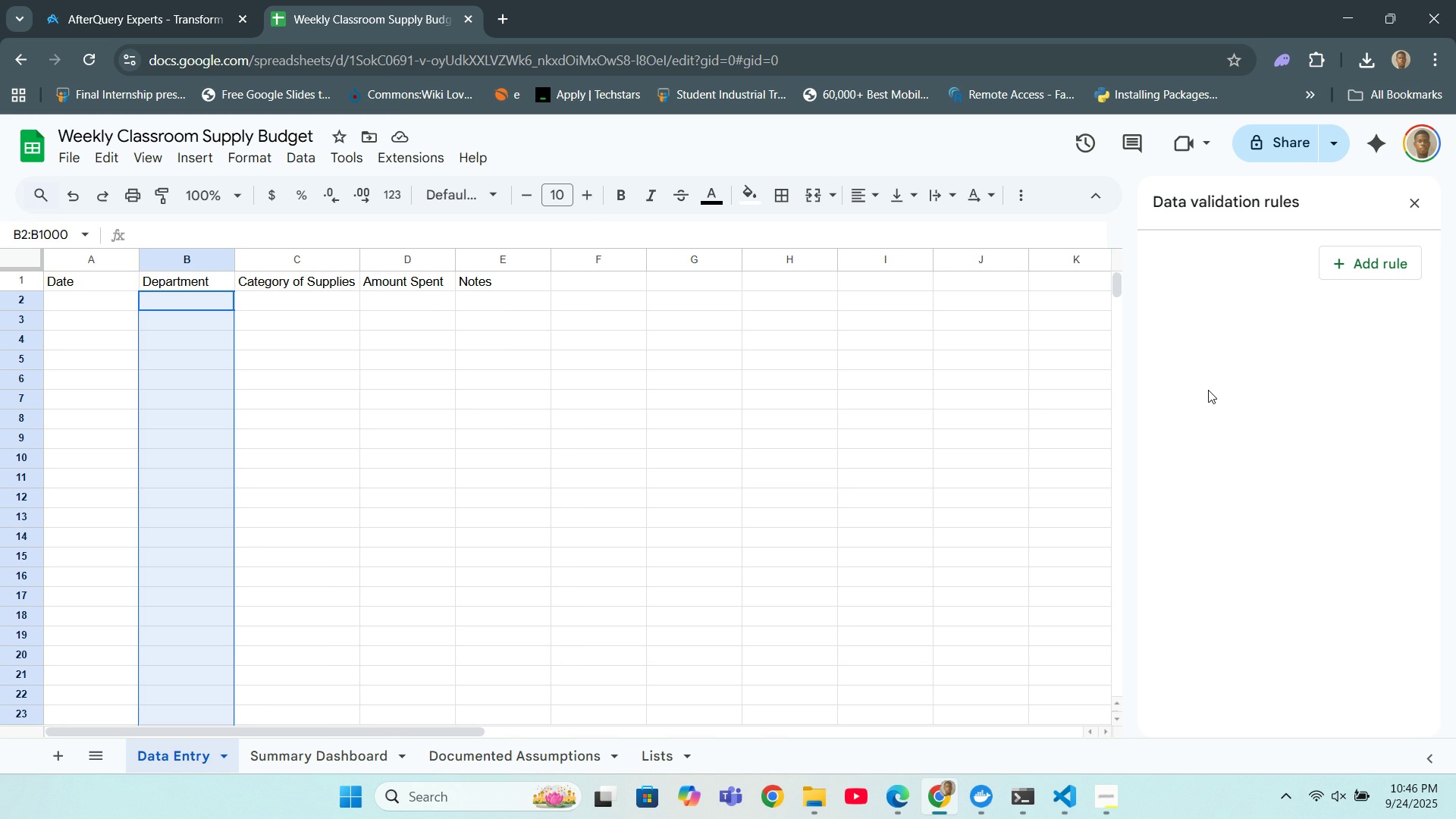 
wait(6.35)
 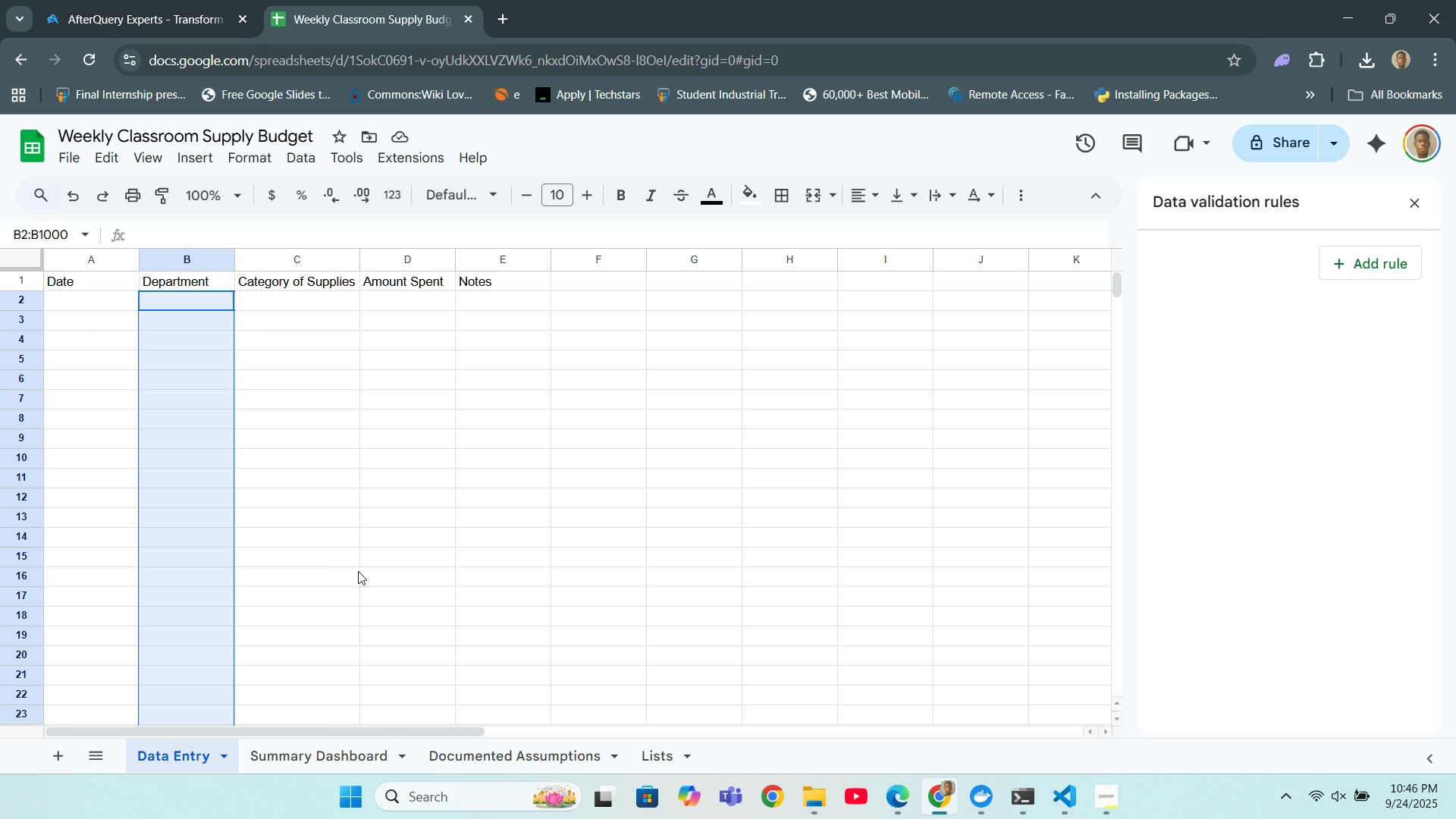 
left_click([1357, 254])